 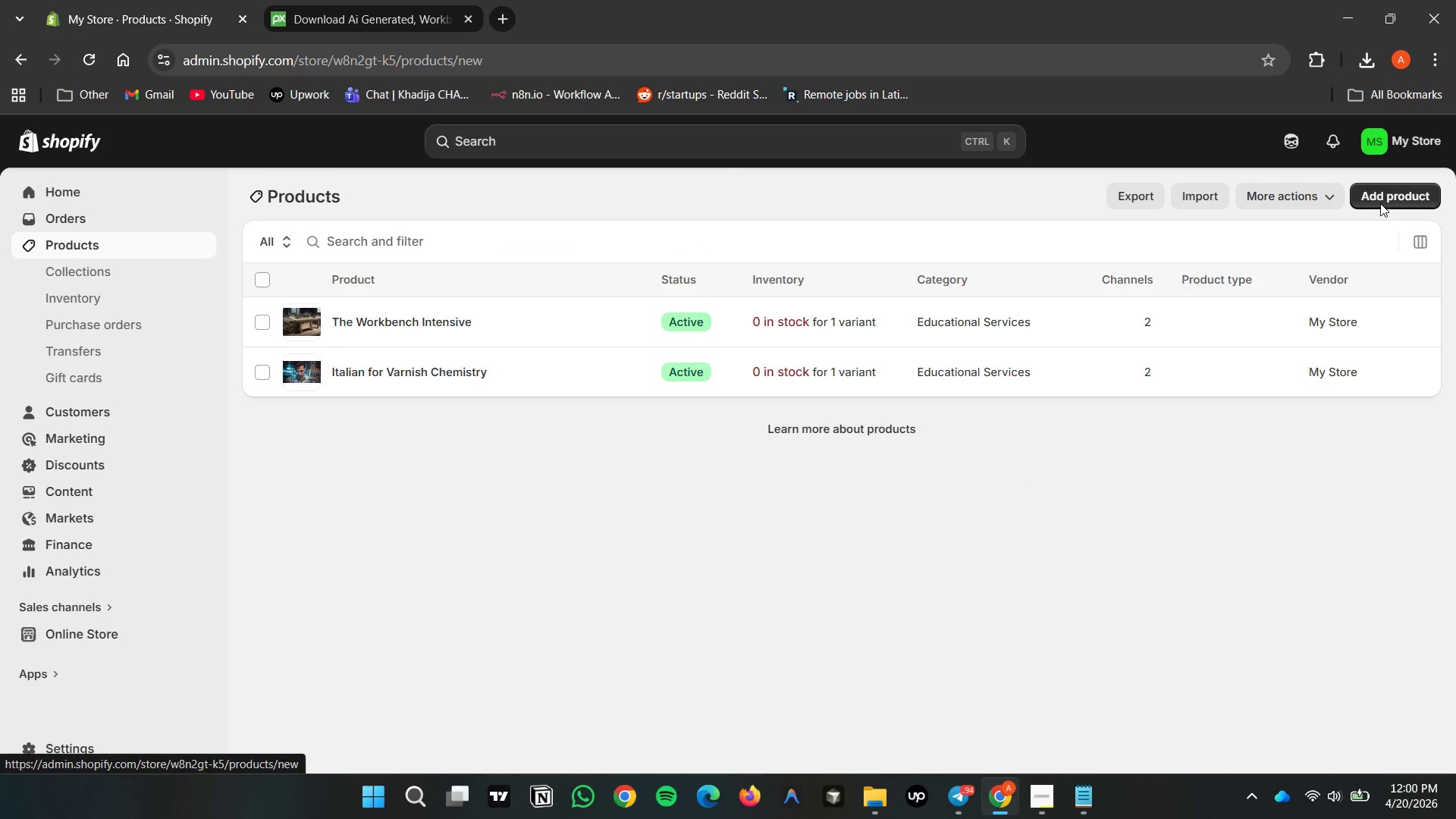 
left_click([1370, 330])
 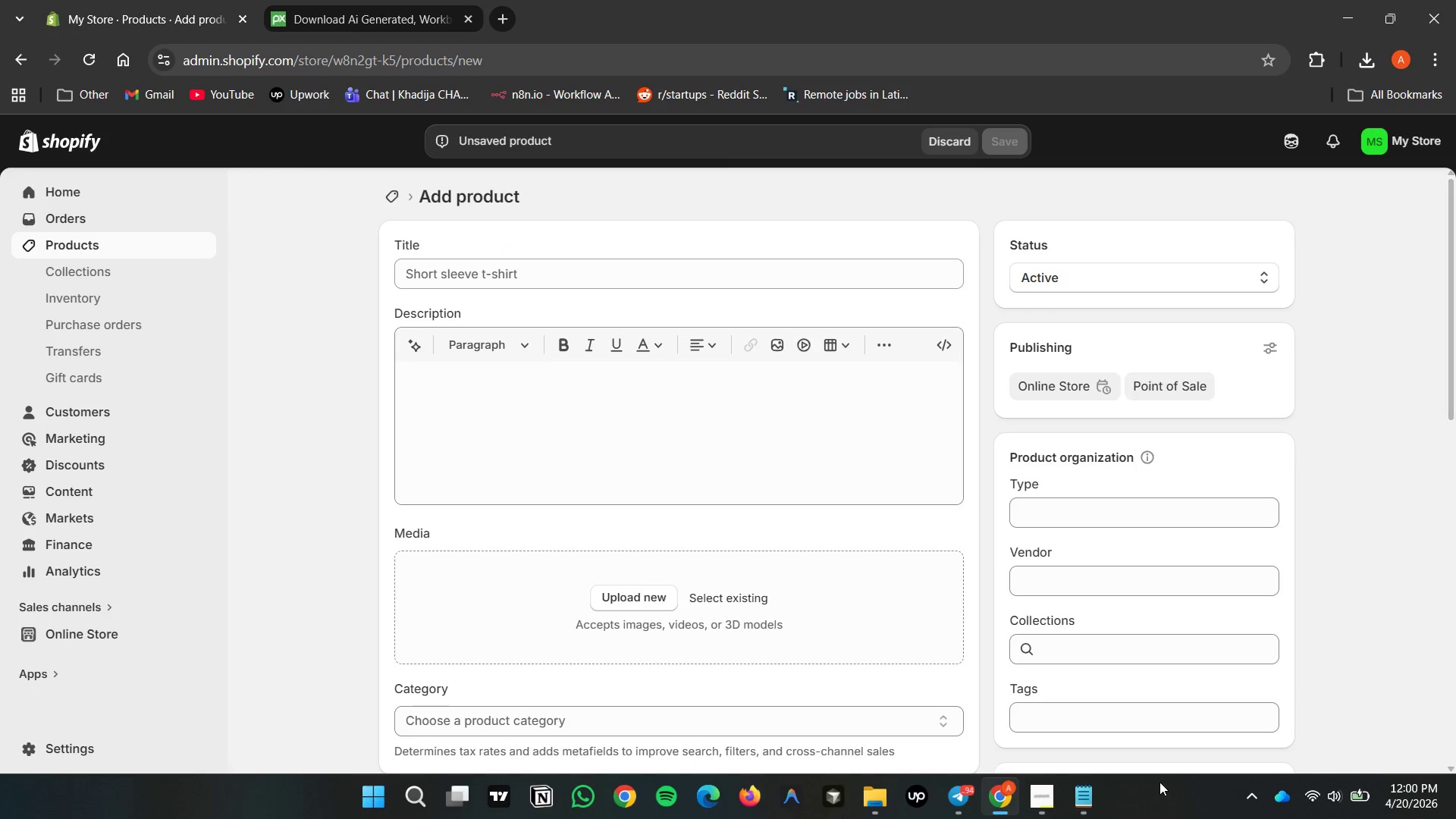 
left_click([1119, 818])
 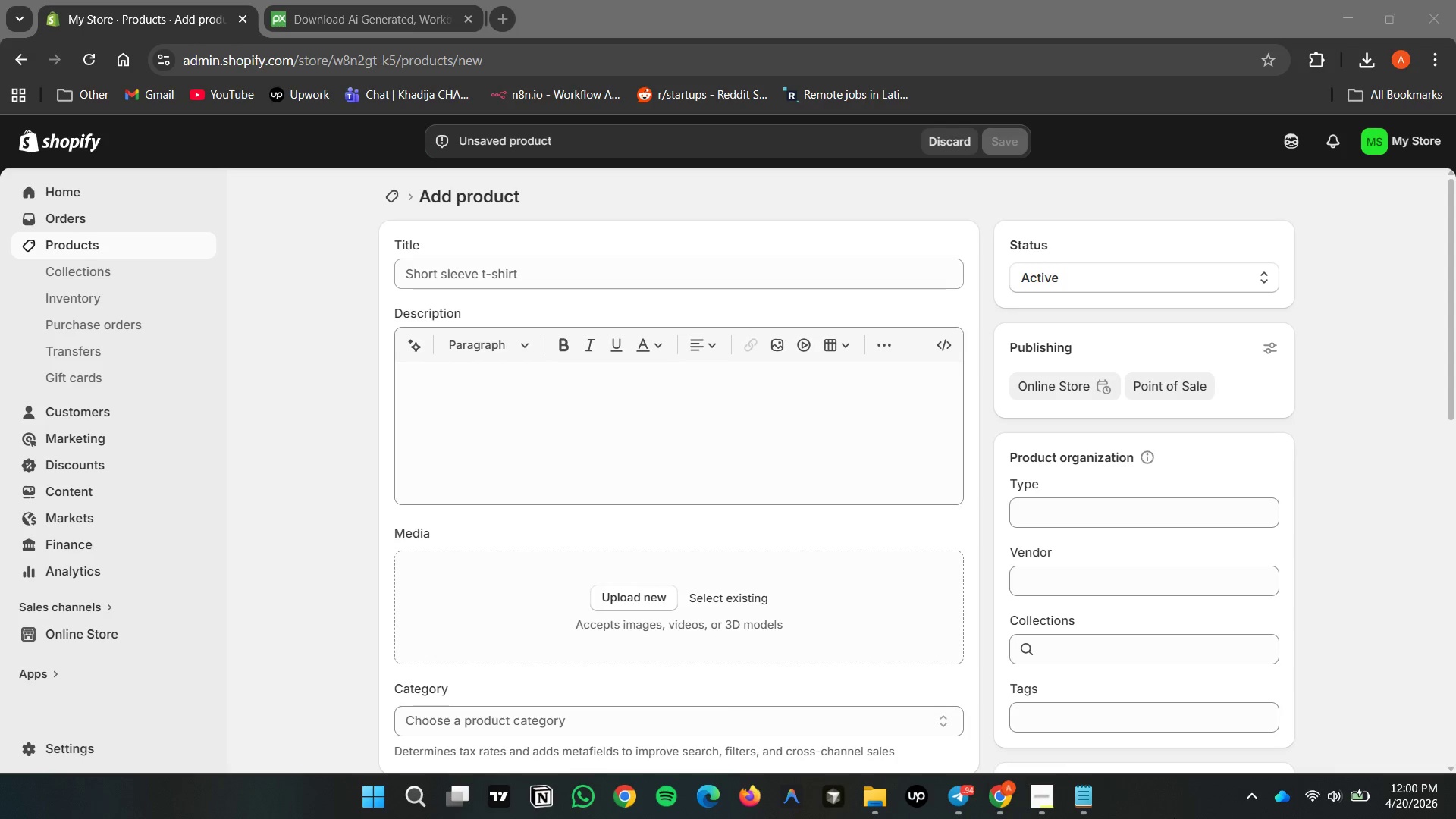 
left_click([1174, 818])
 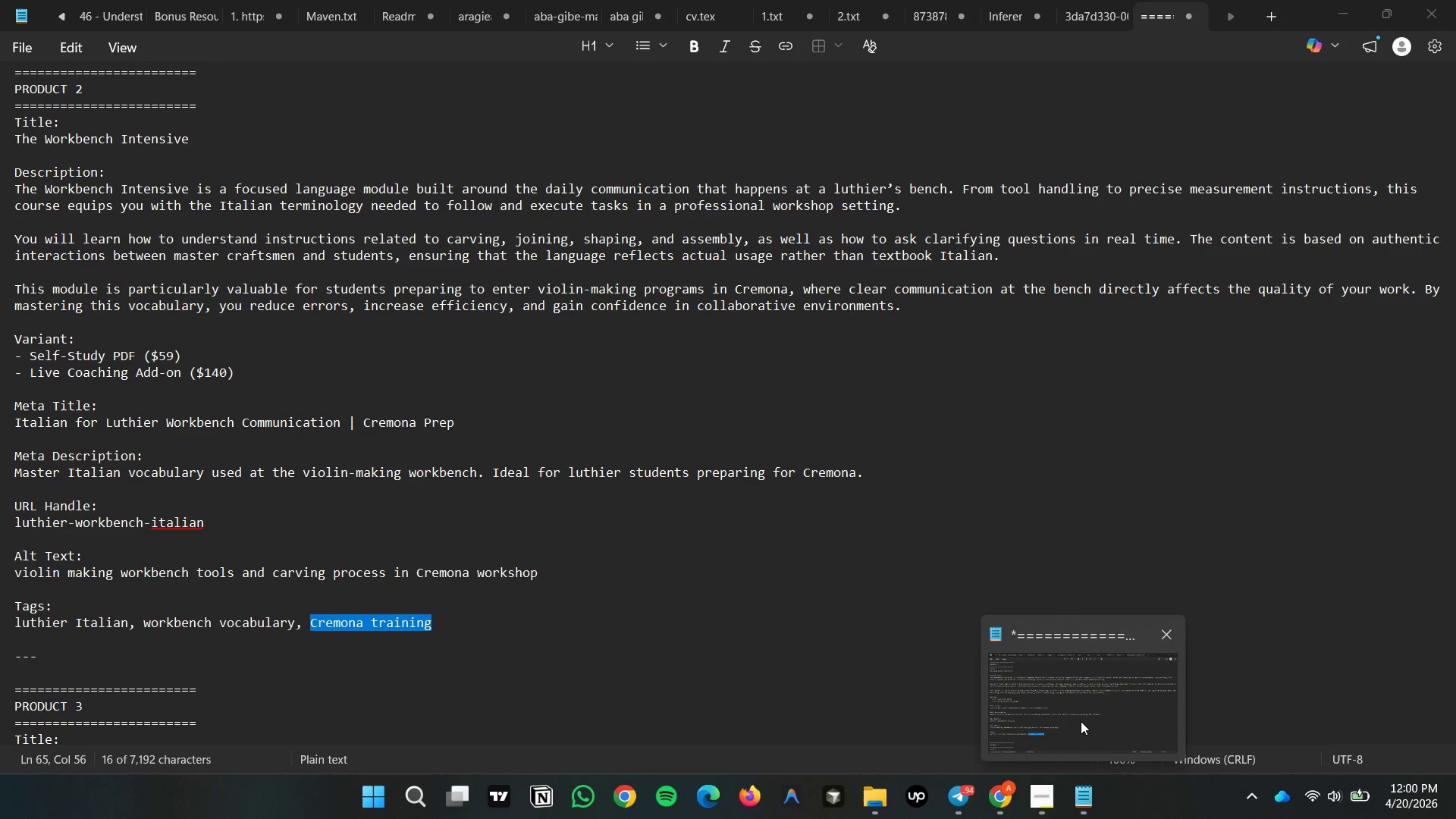 
left_click([1081, 721])
 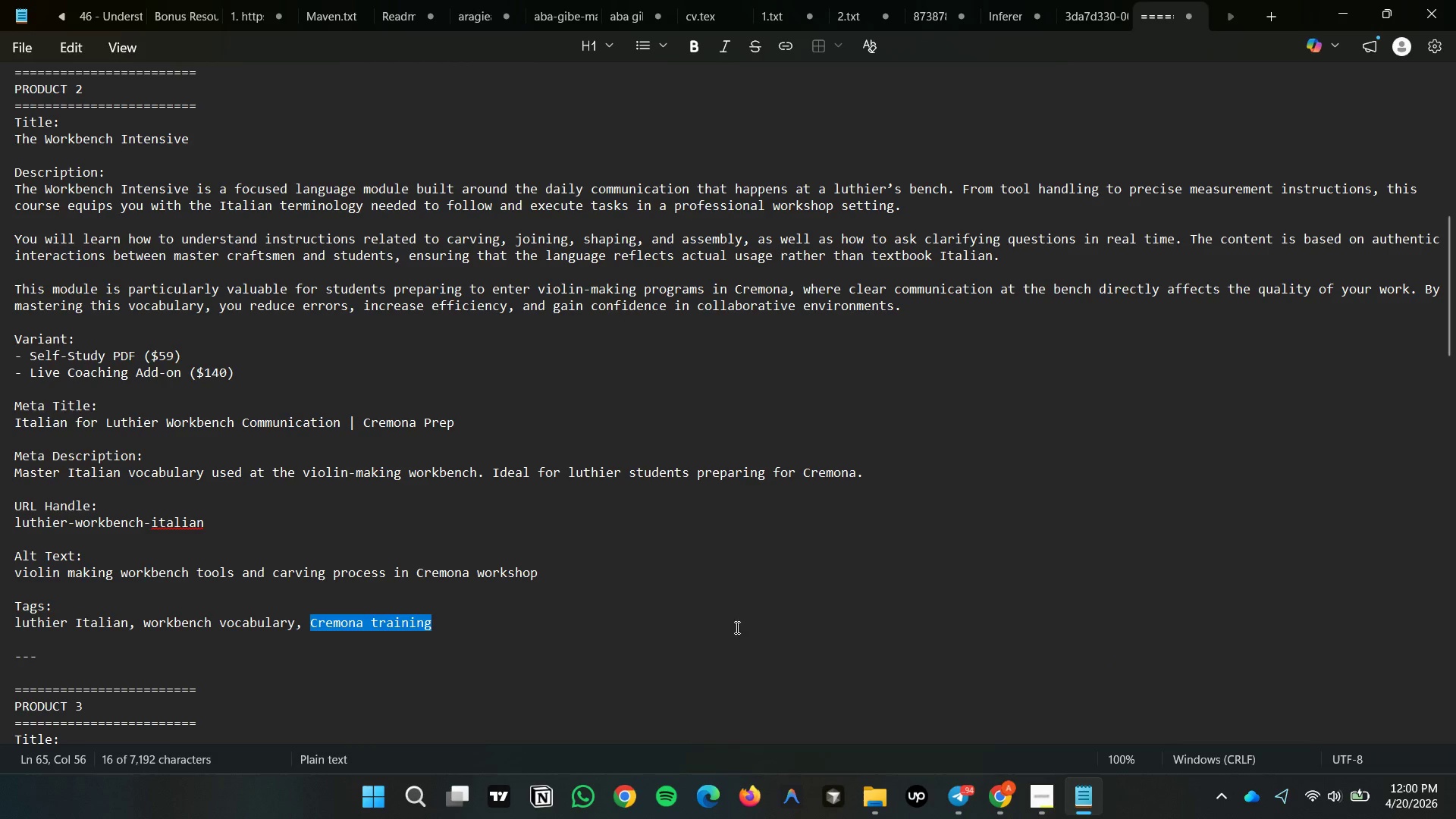 
left_click([727, 635])
 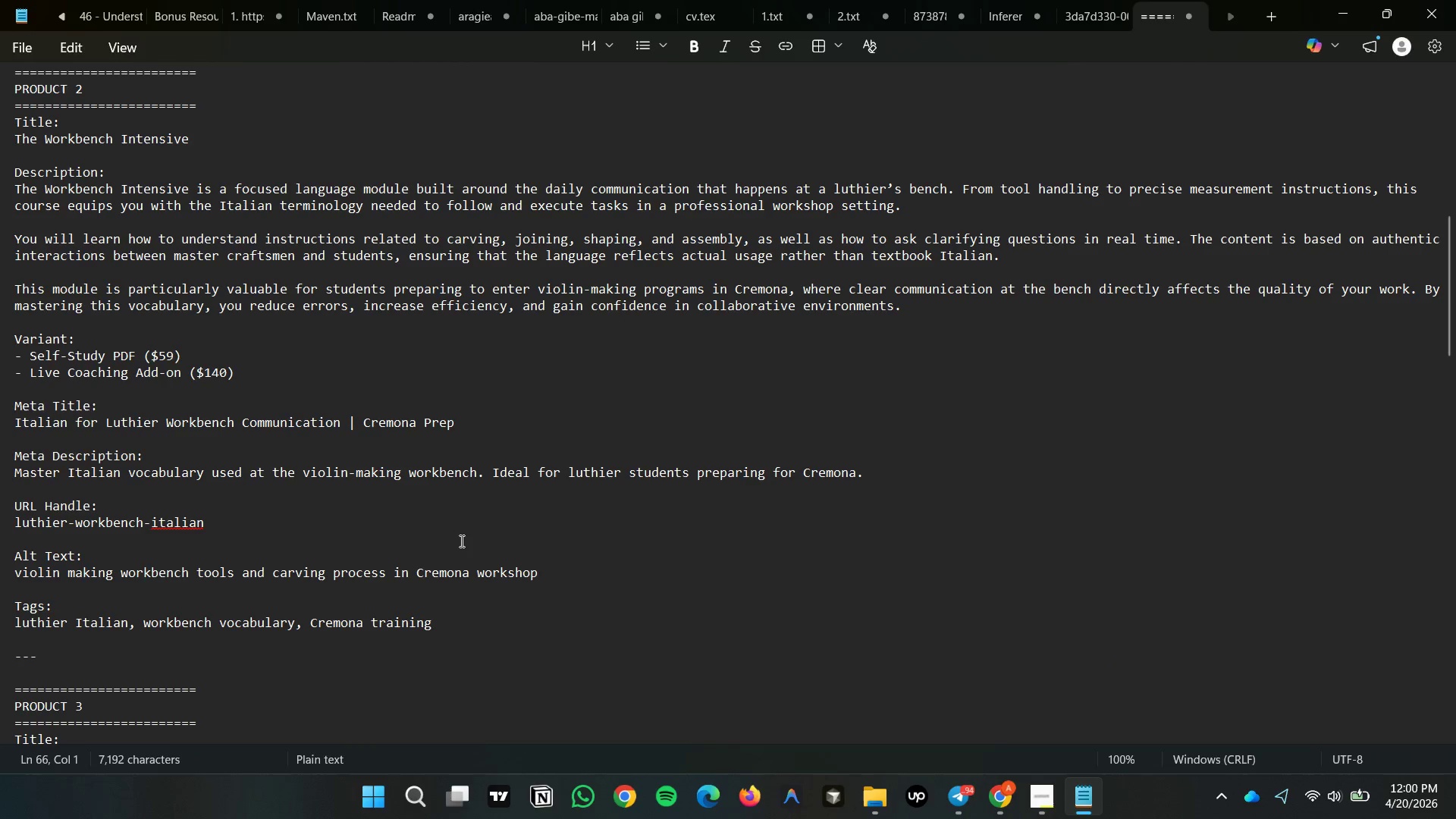 
scroll: coordinate [563, 592], scroll_direction: down, amount: 3.0
 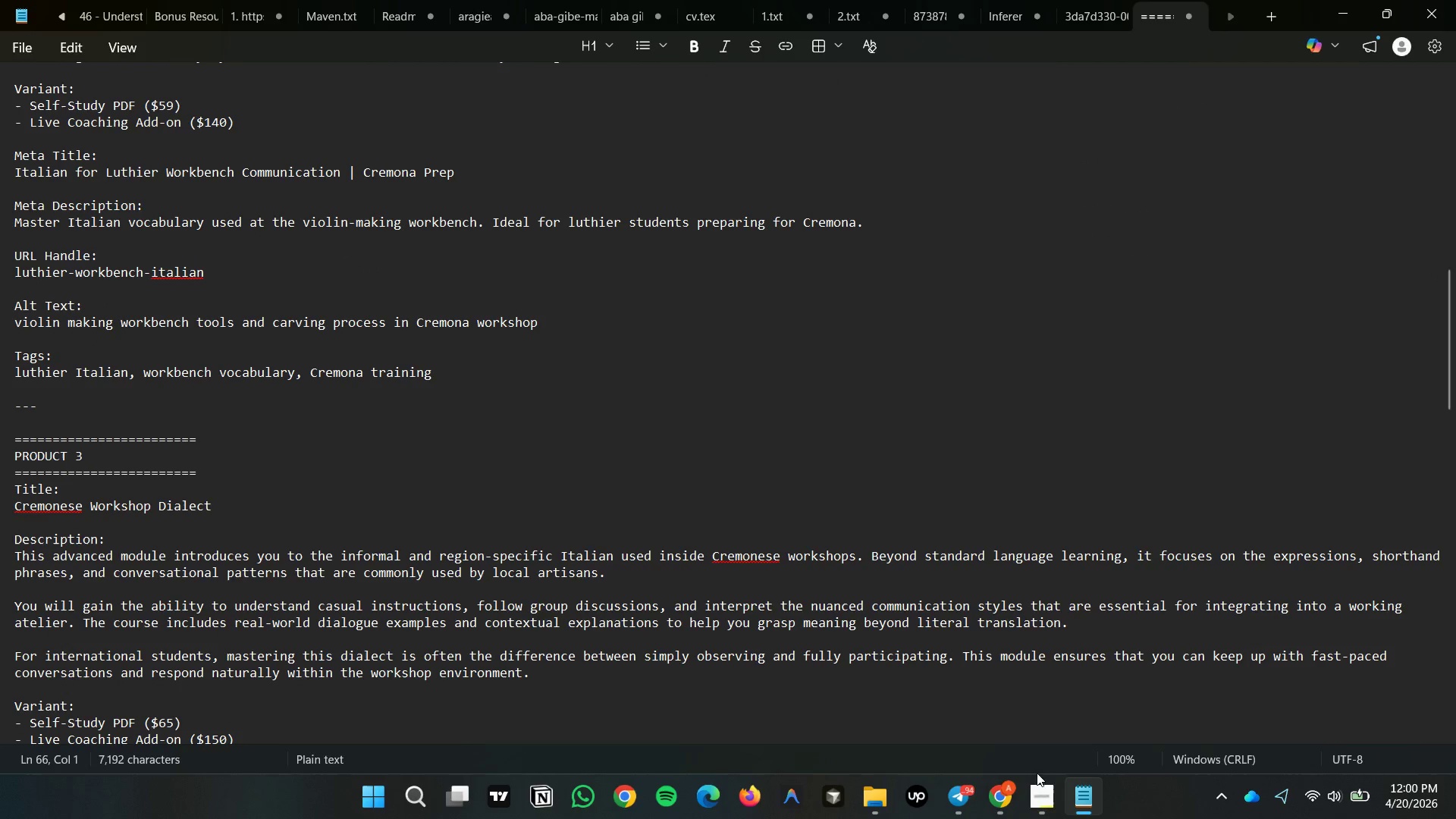 
left_click([637, 451])
 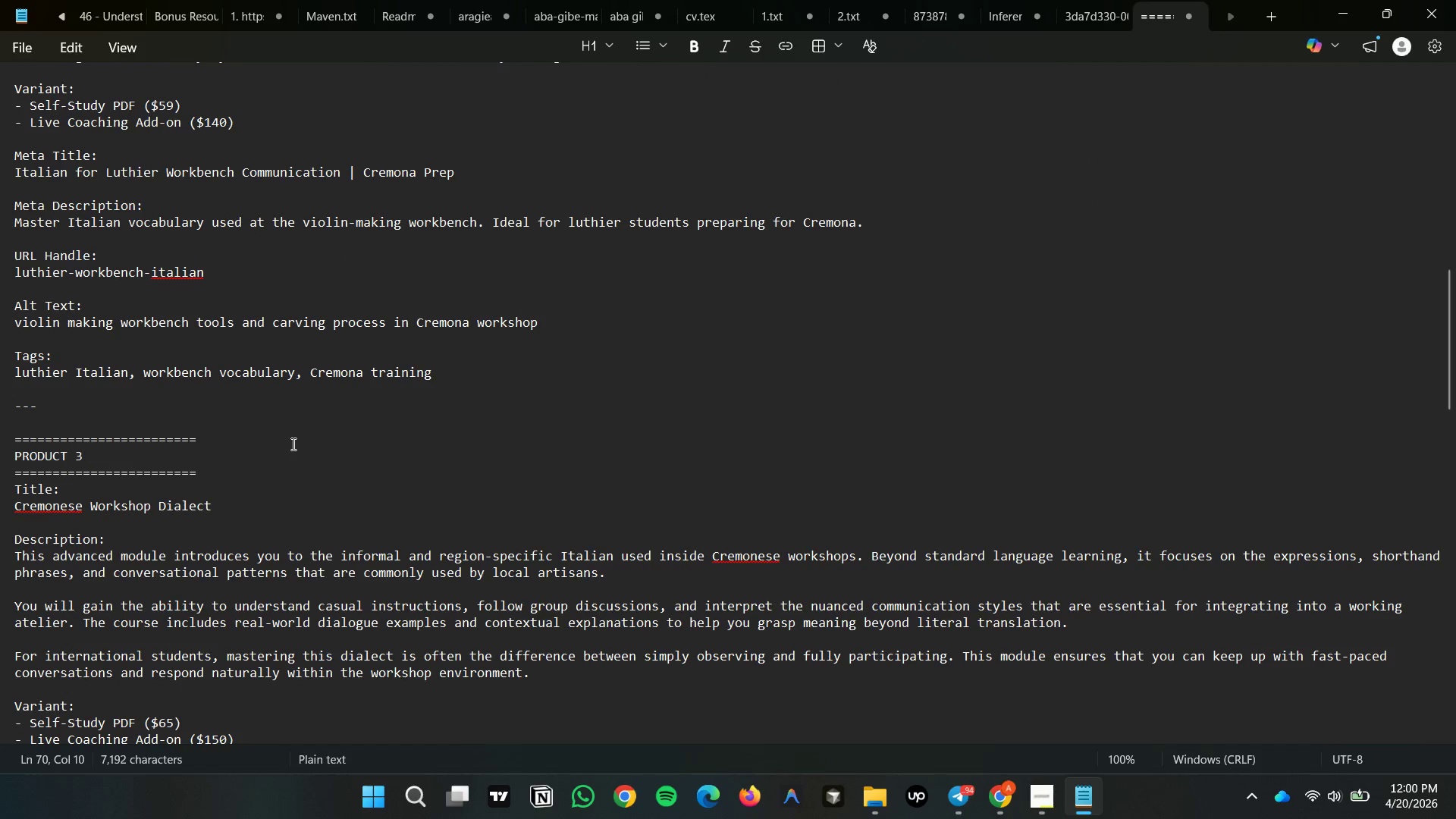 
scroll: coordinate [292, 444], scroll_direction: down, amount: 1.0
 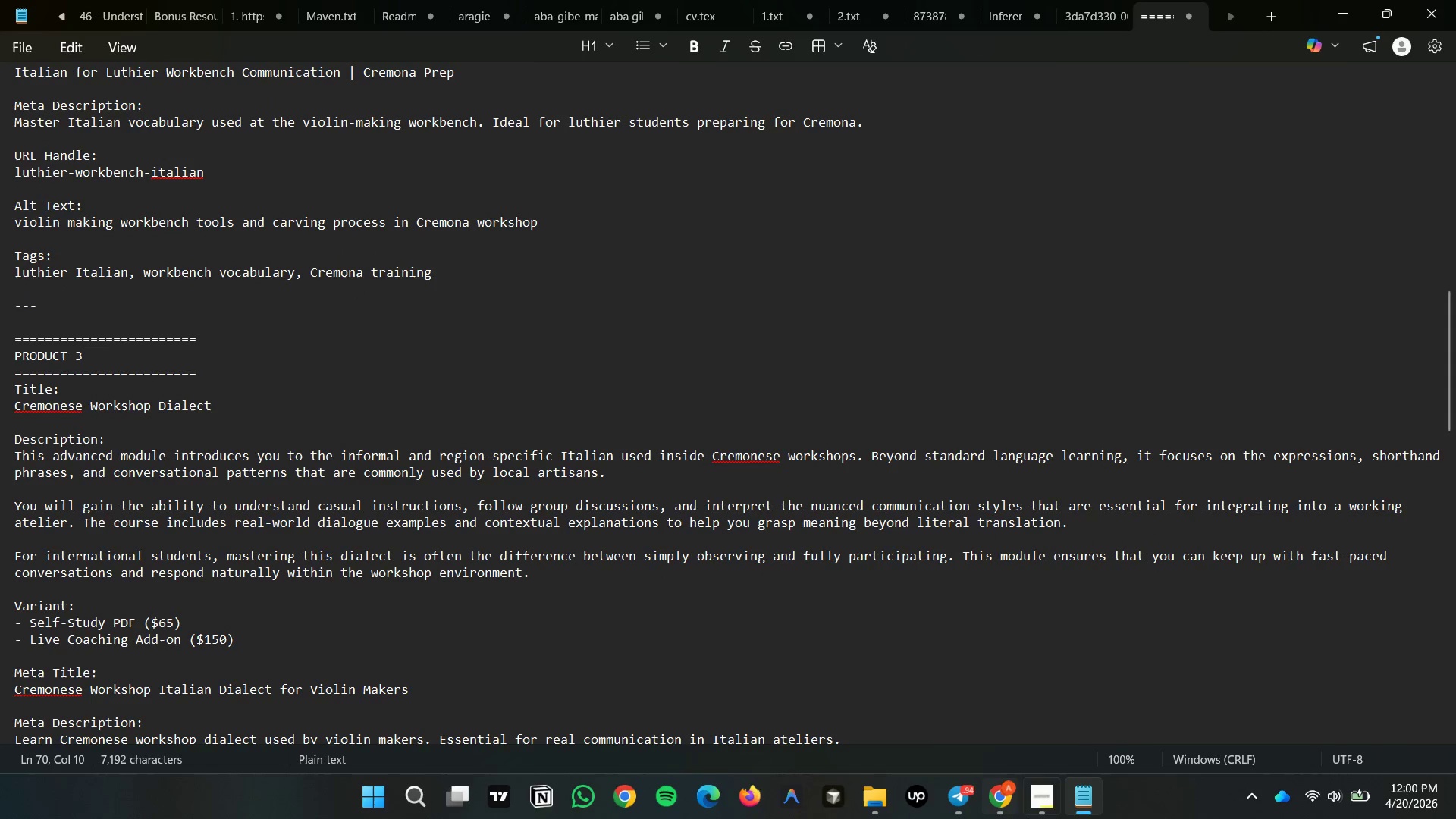 
left_click([1031, 806])